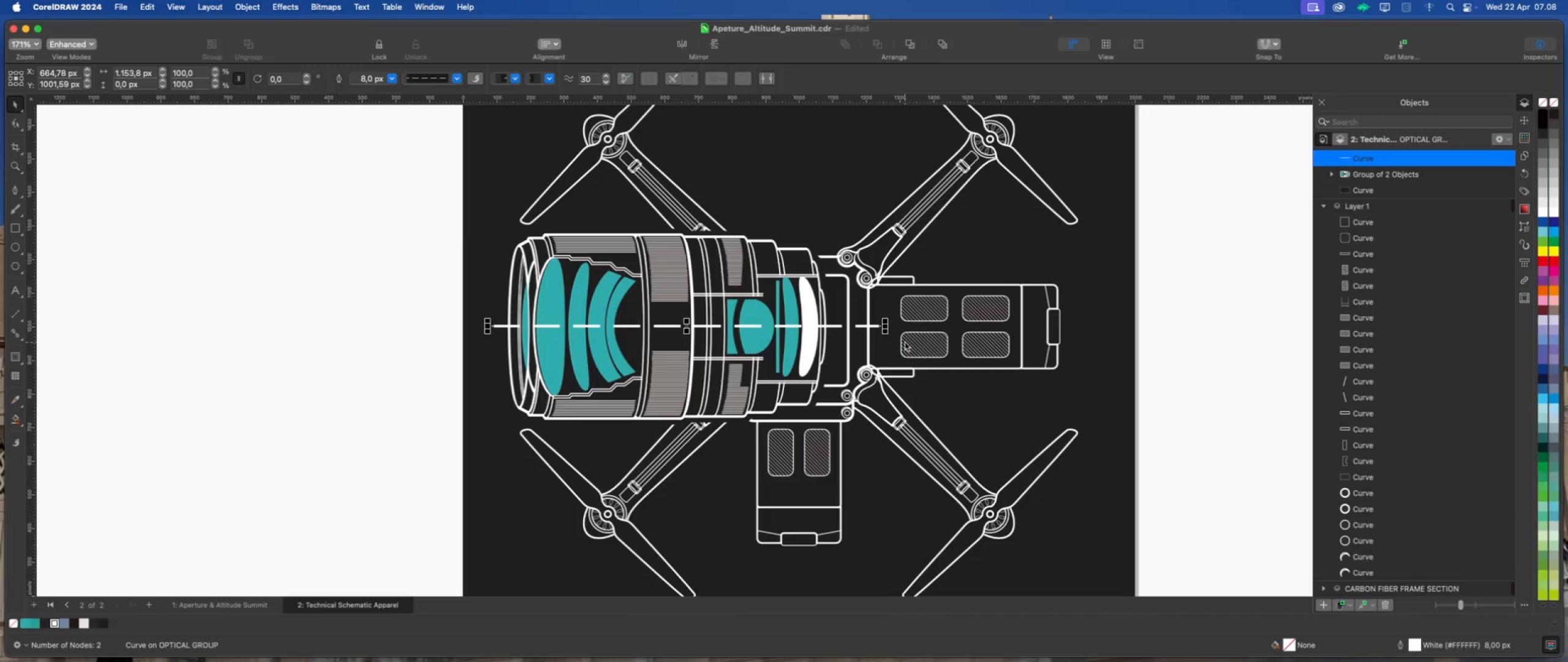 
scroll: coordinate [895, 332], scroll_direction: up, amount: 3.0
 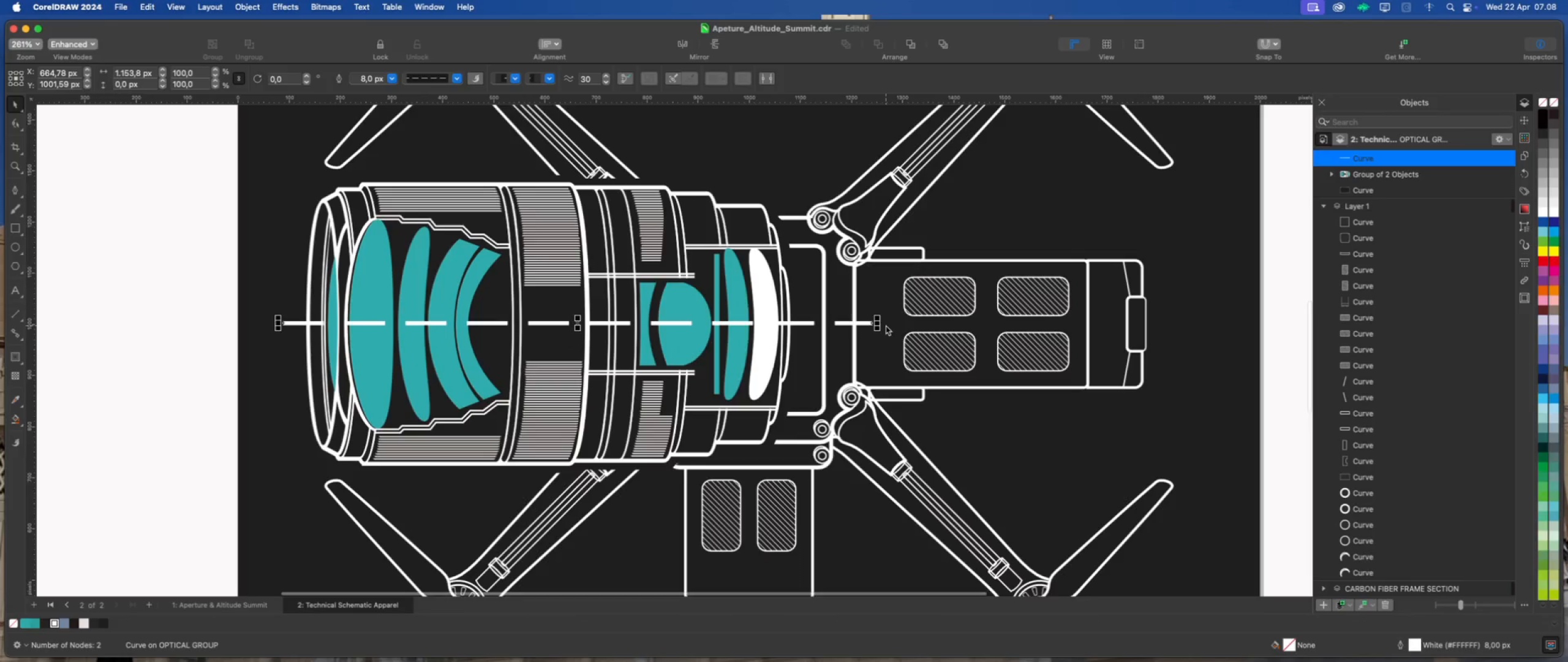 
left_click_drag(start_coordinate=[879, 323], to_coordinate=[897, 325])
 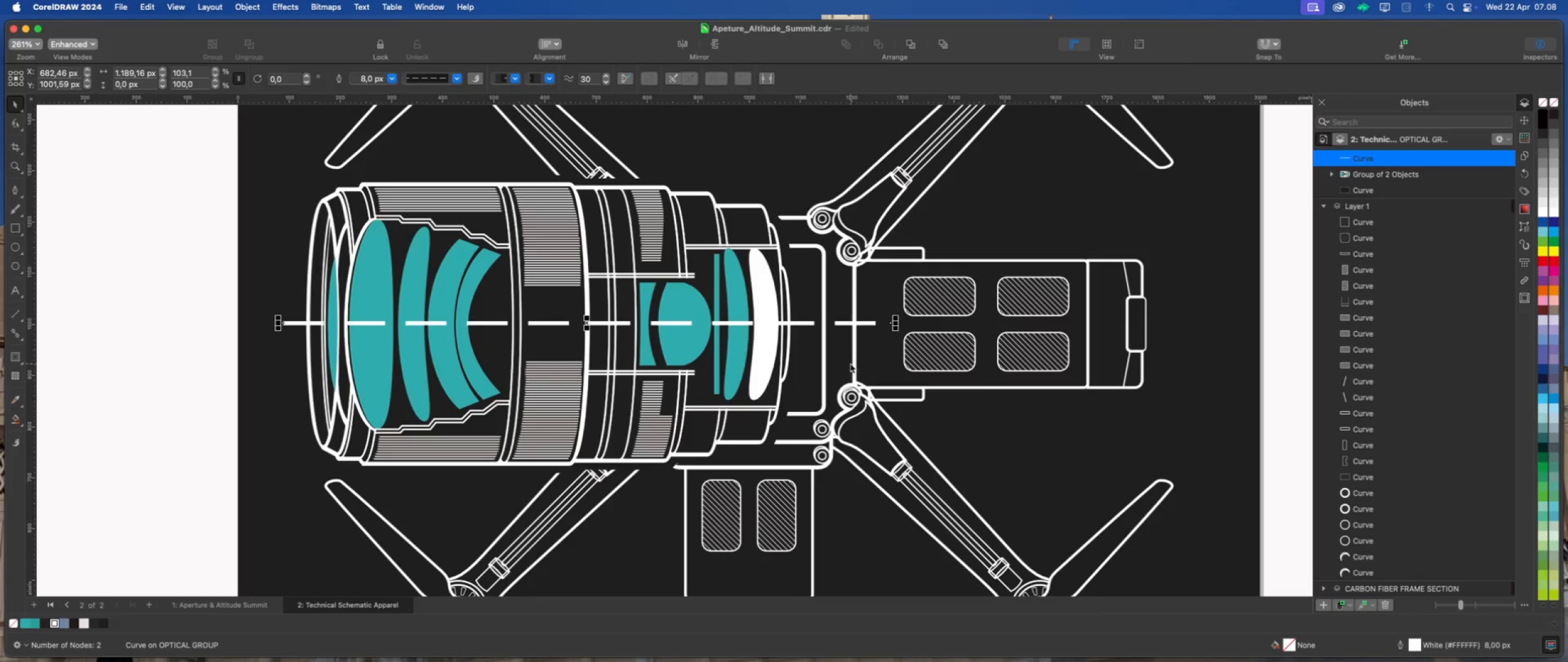 
scroll: coordinate [837, 356], scroll_direction: up, amount: 4.0
 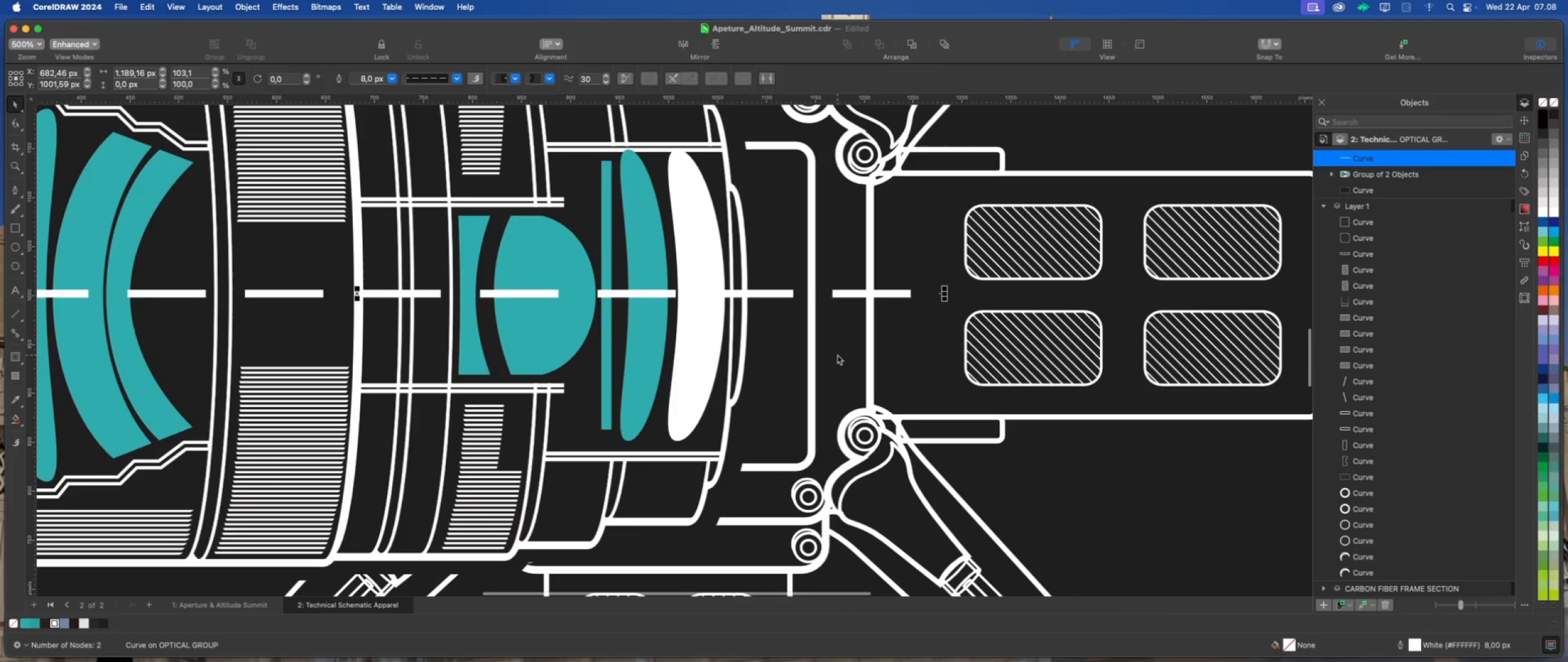 
scroll: coordinate [836, 355], scroll_direction: down, amount: 6.0
 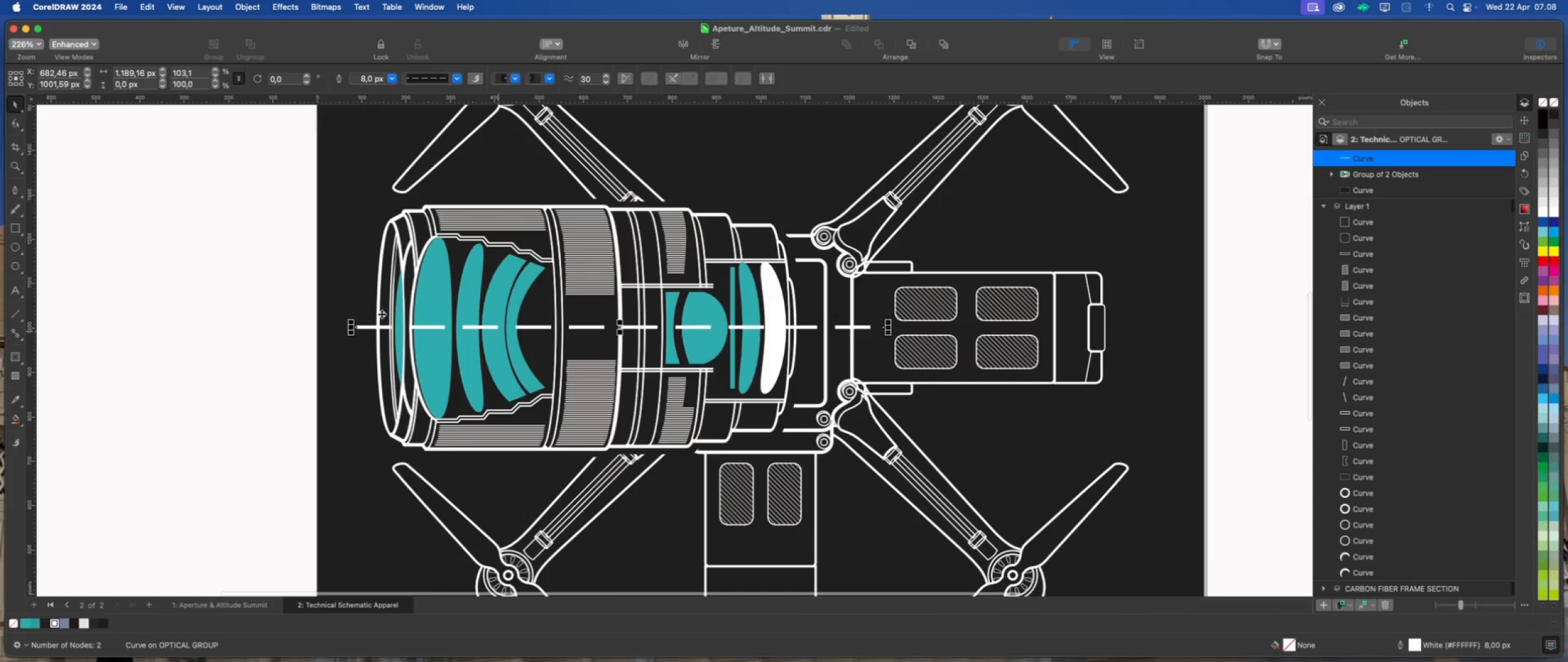 
left_click([264, 273])
 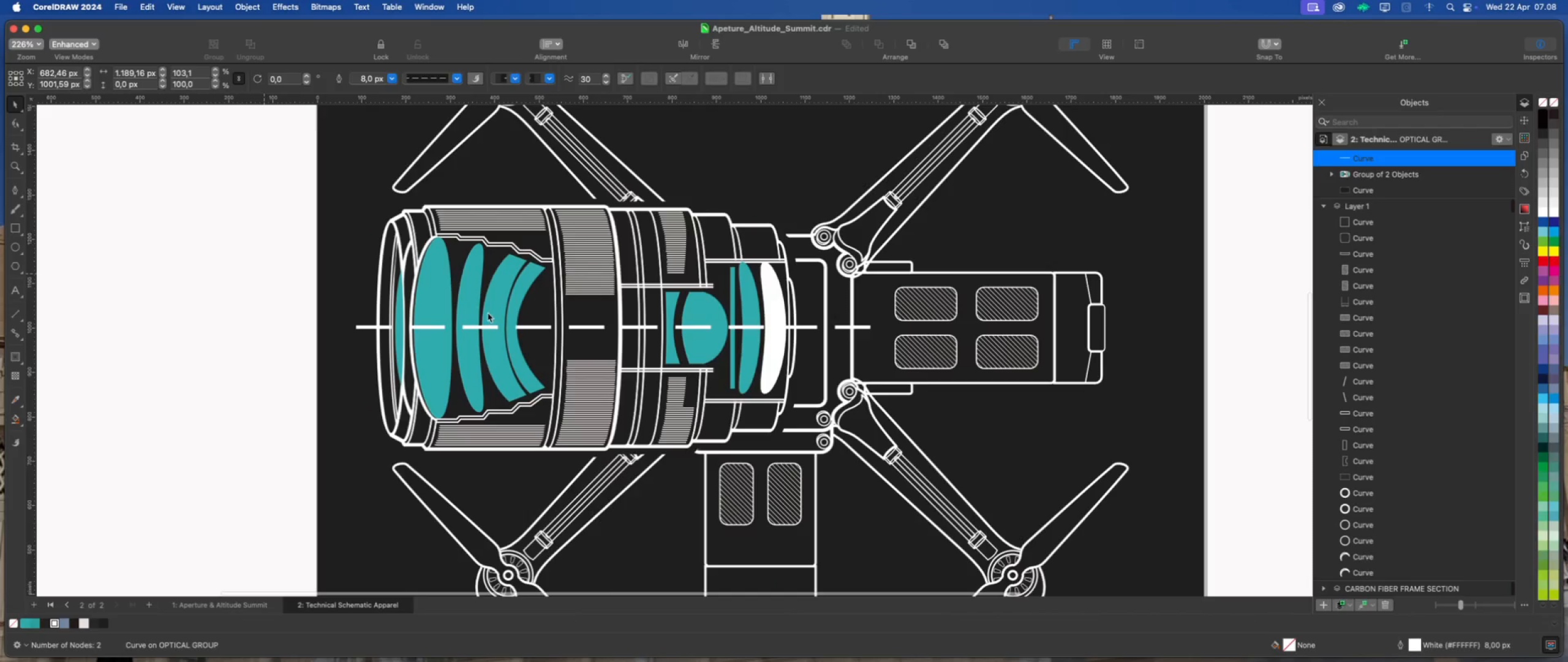 
scroll: coordinate [527, 311], scroll_direction: down, amount: 6.0
 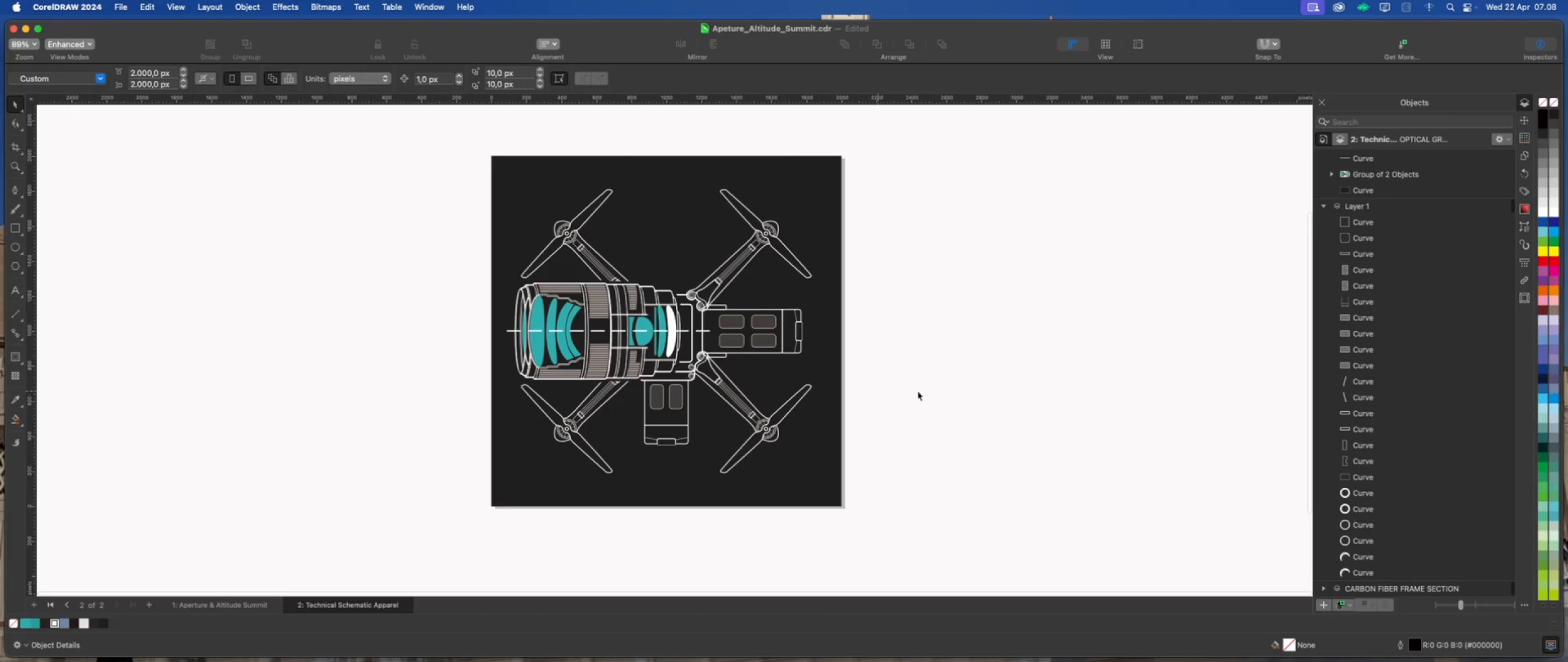 
left_click([951, 383])
 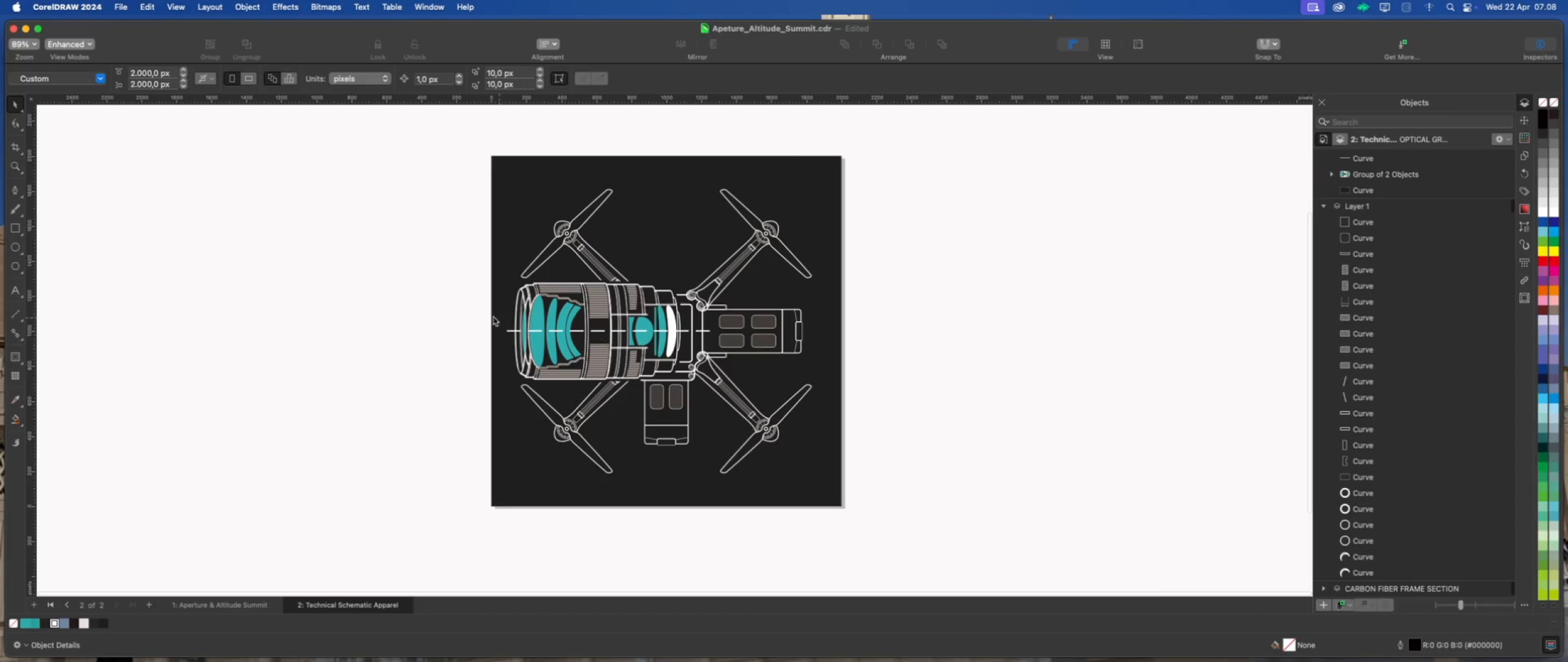 
scroll: coordinate [475, 313], scroll_direction: up, amount: 1.0
 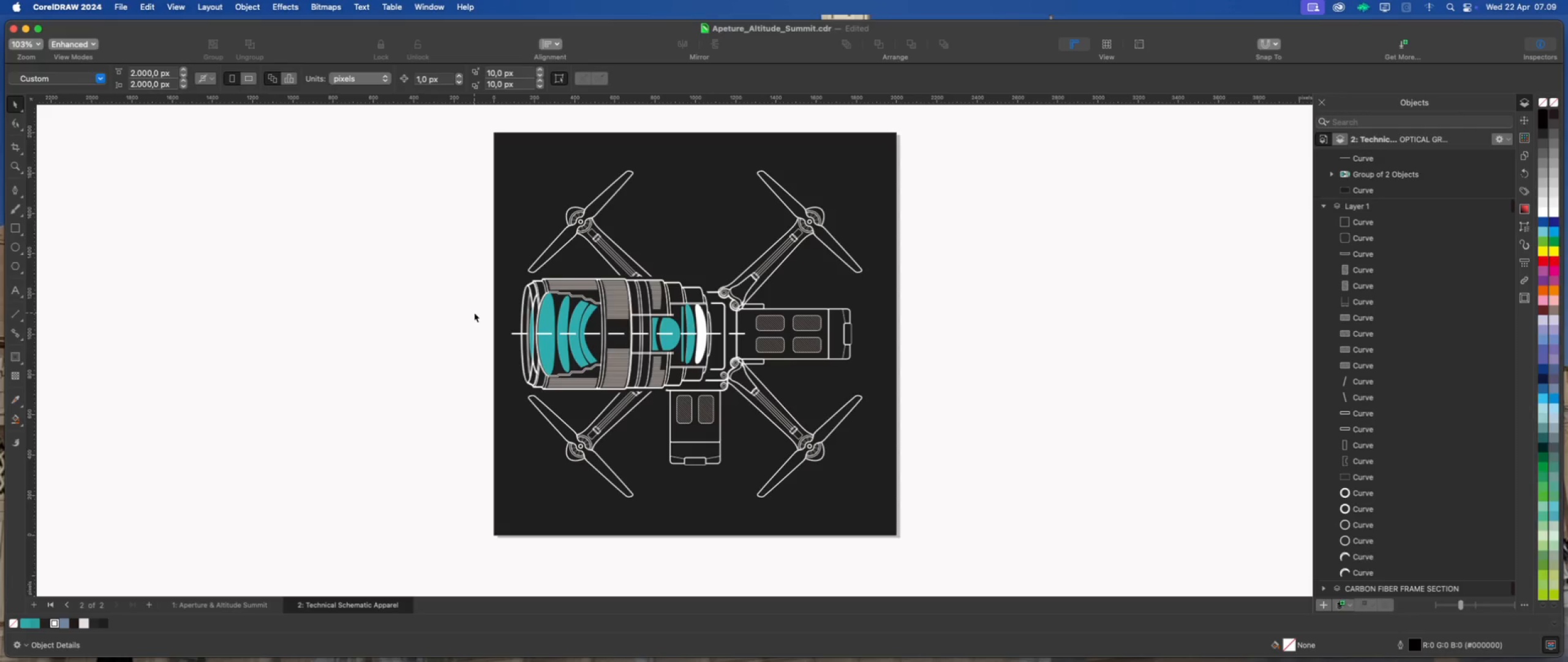 
wait(11.7)
 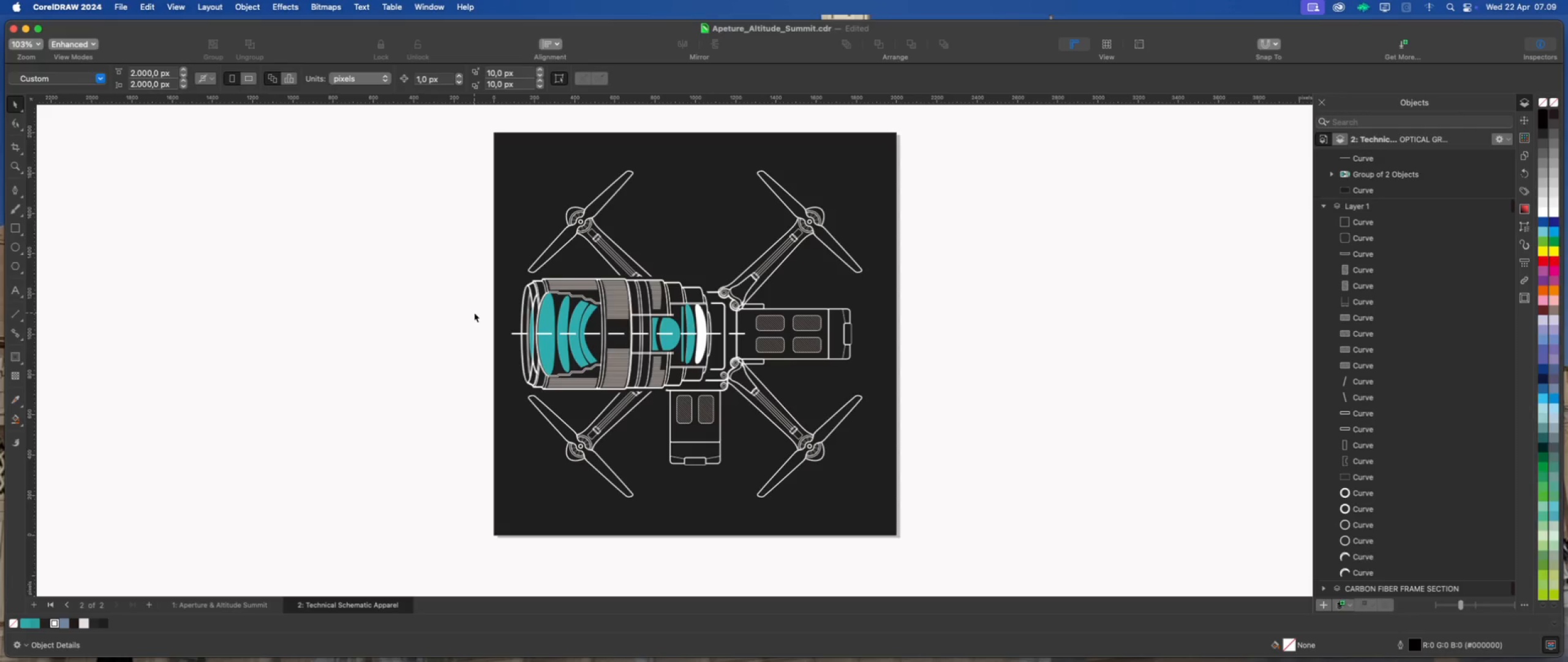 
left_click([1052, 297])
 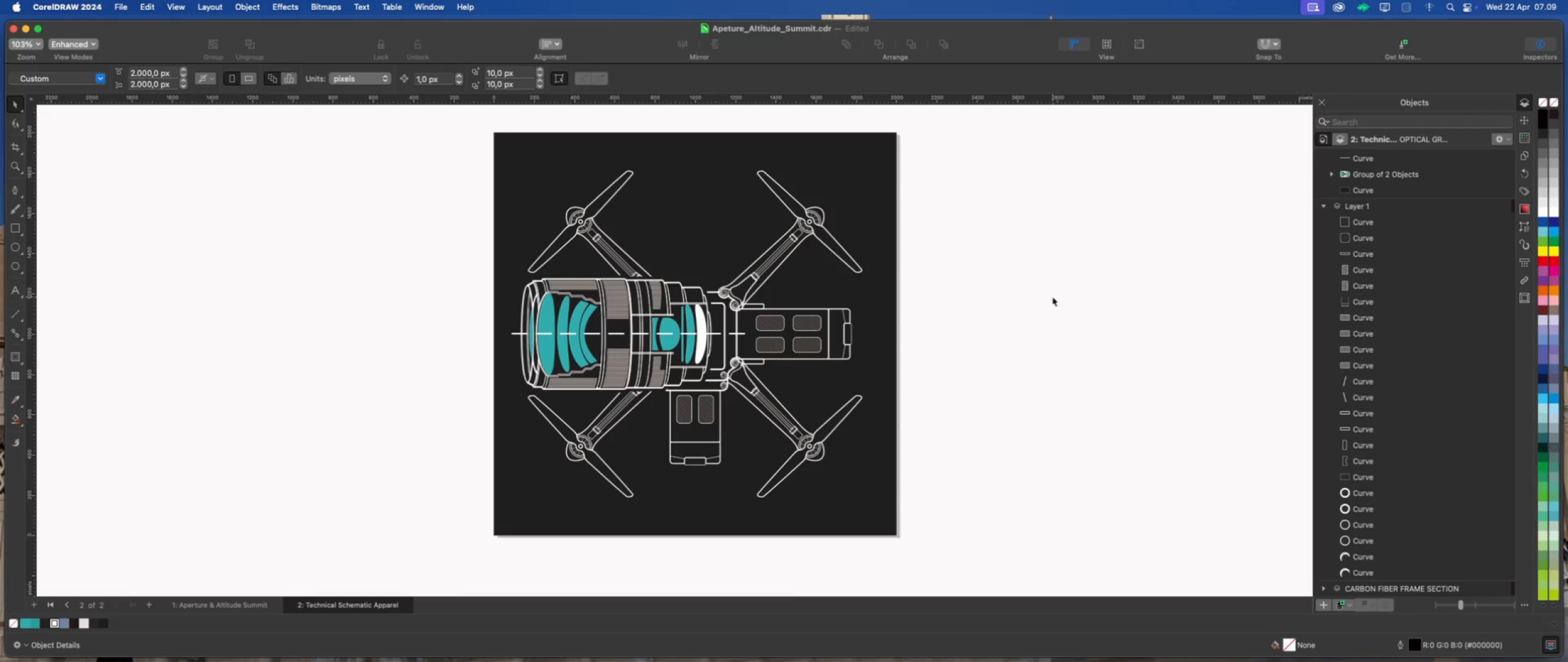 
scroll: coordinate [910, 335], scroll_direction: none, amount: 0.0
 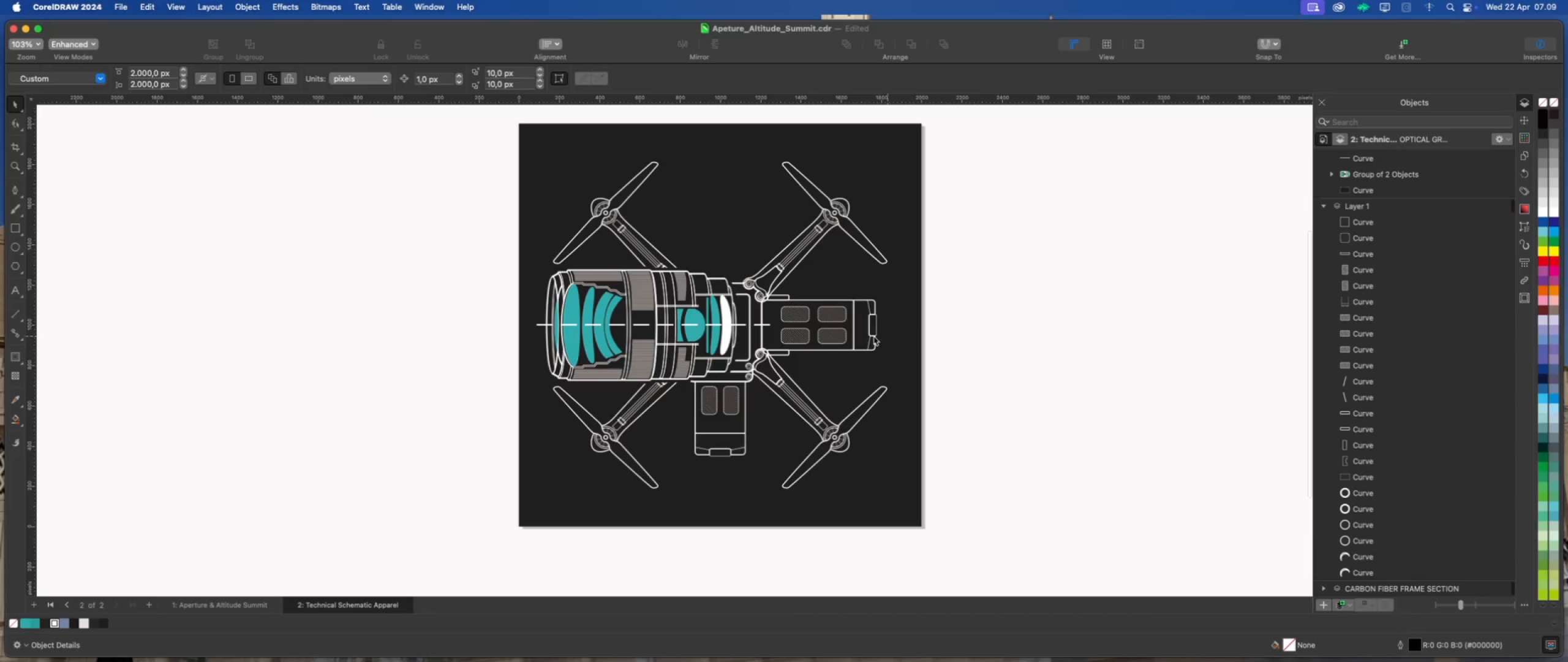 
scroll: coordinate [723, 391], scroll_direction: up, amount: 4.0
 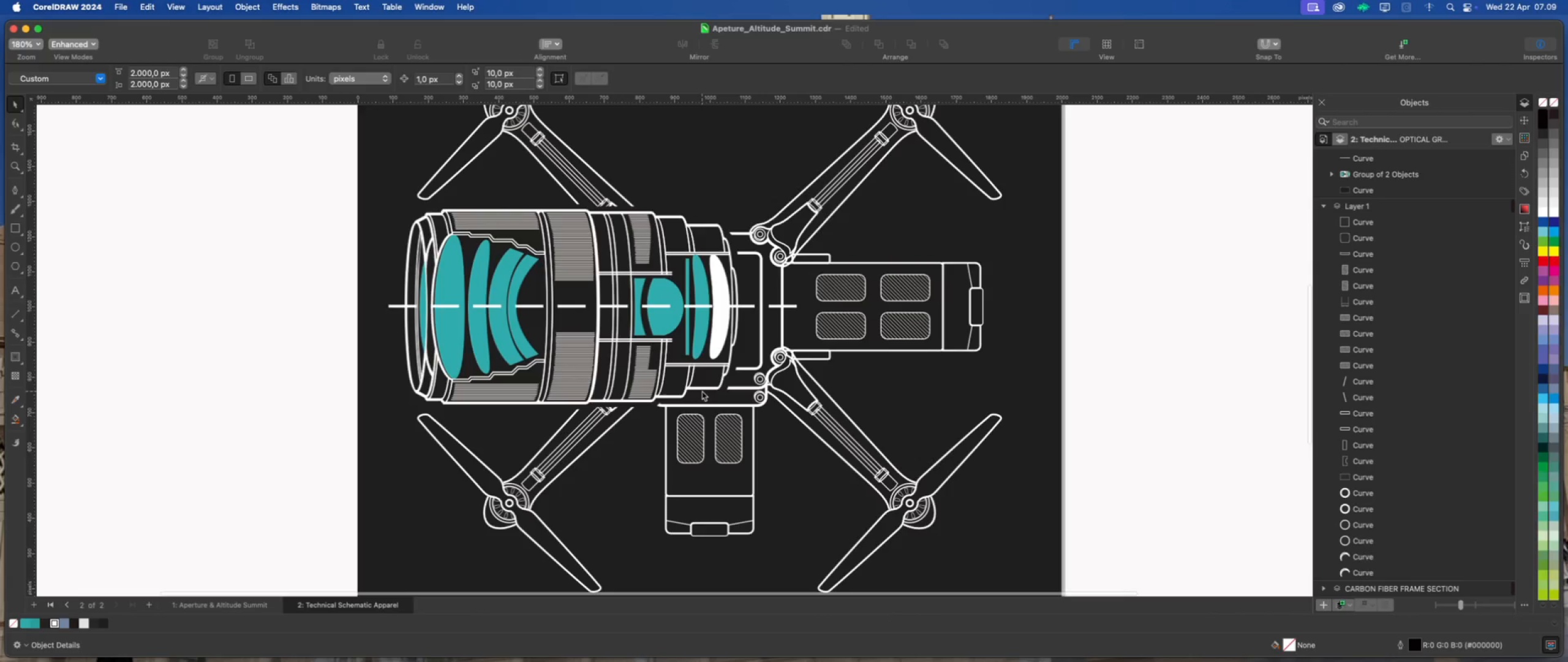 
left_click([701, 391])
 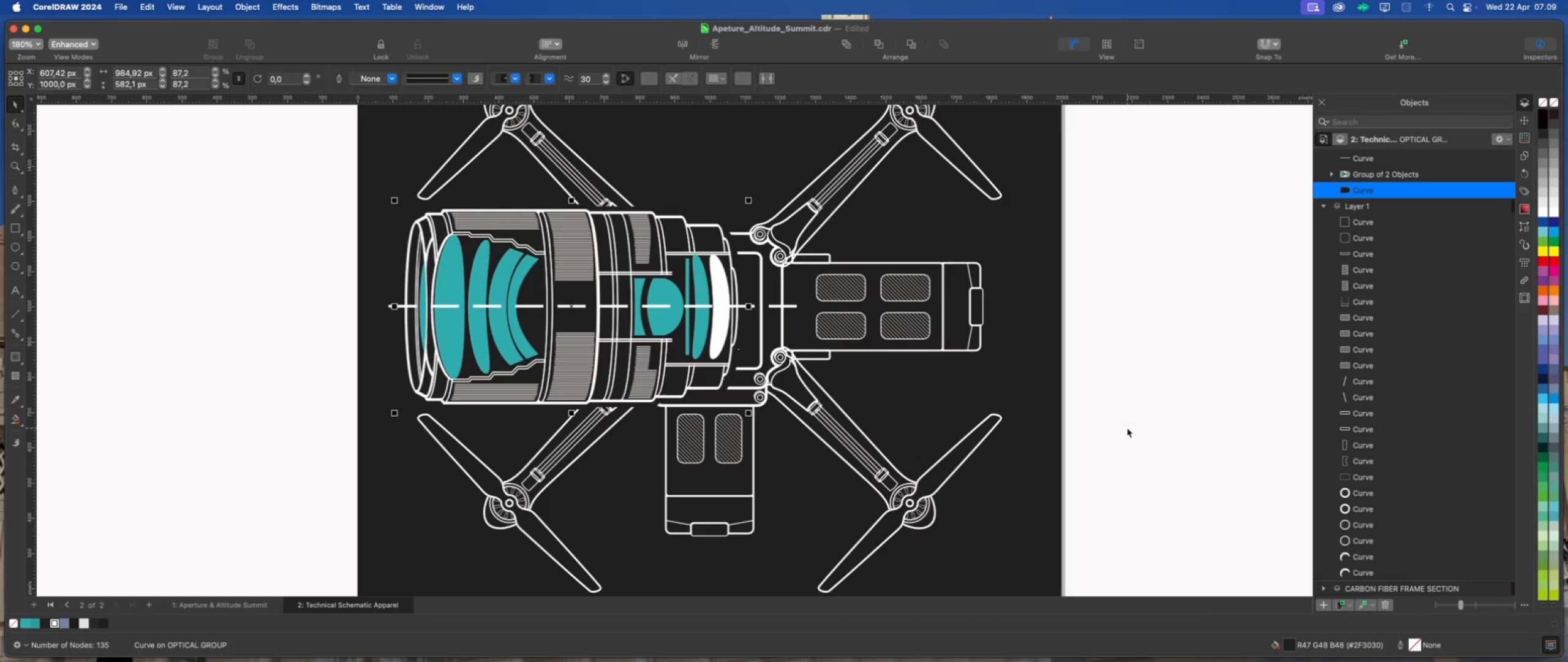 
scroll: coordinate [730, 409], scroll_direction: up, amount: 4.0
 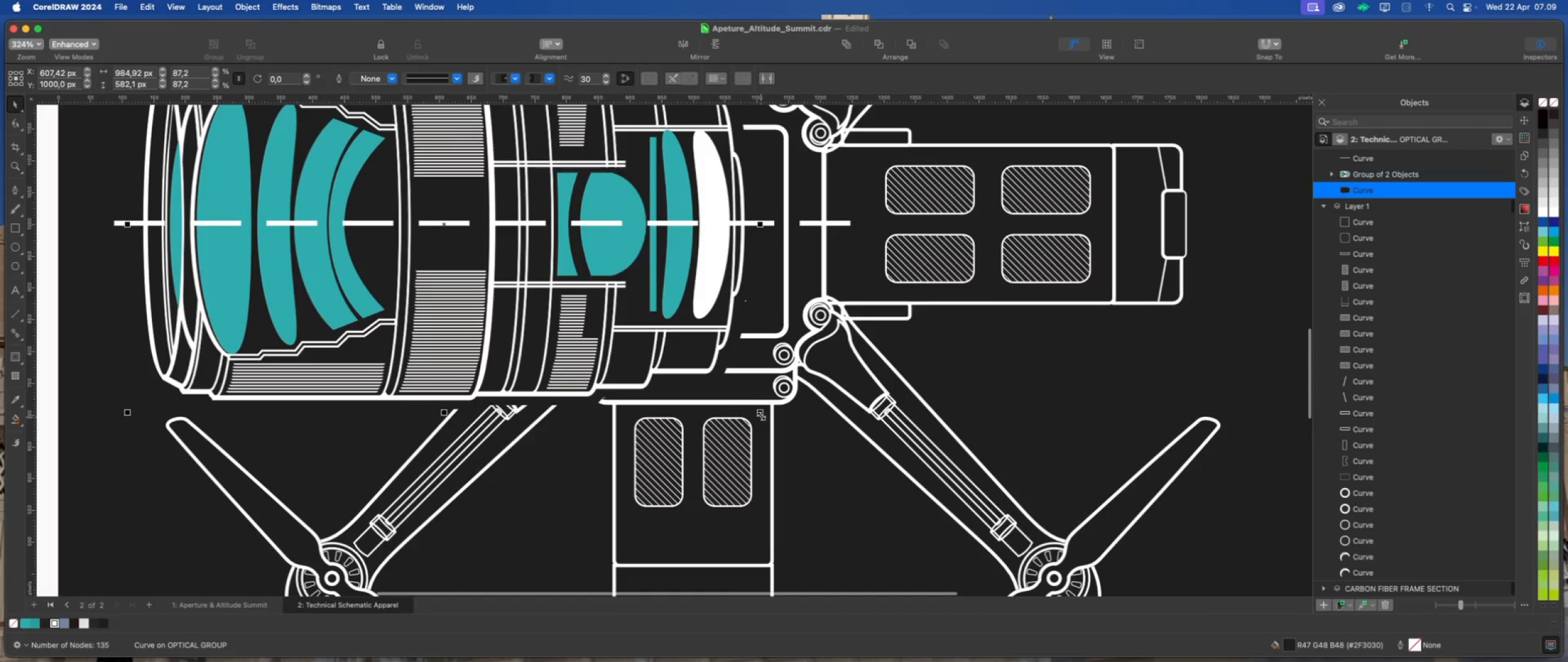 
left_click_drag(start_coordinate=[761, 414], to_coordinate=[766, 420])
 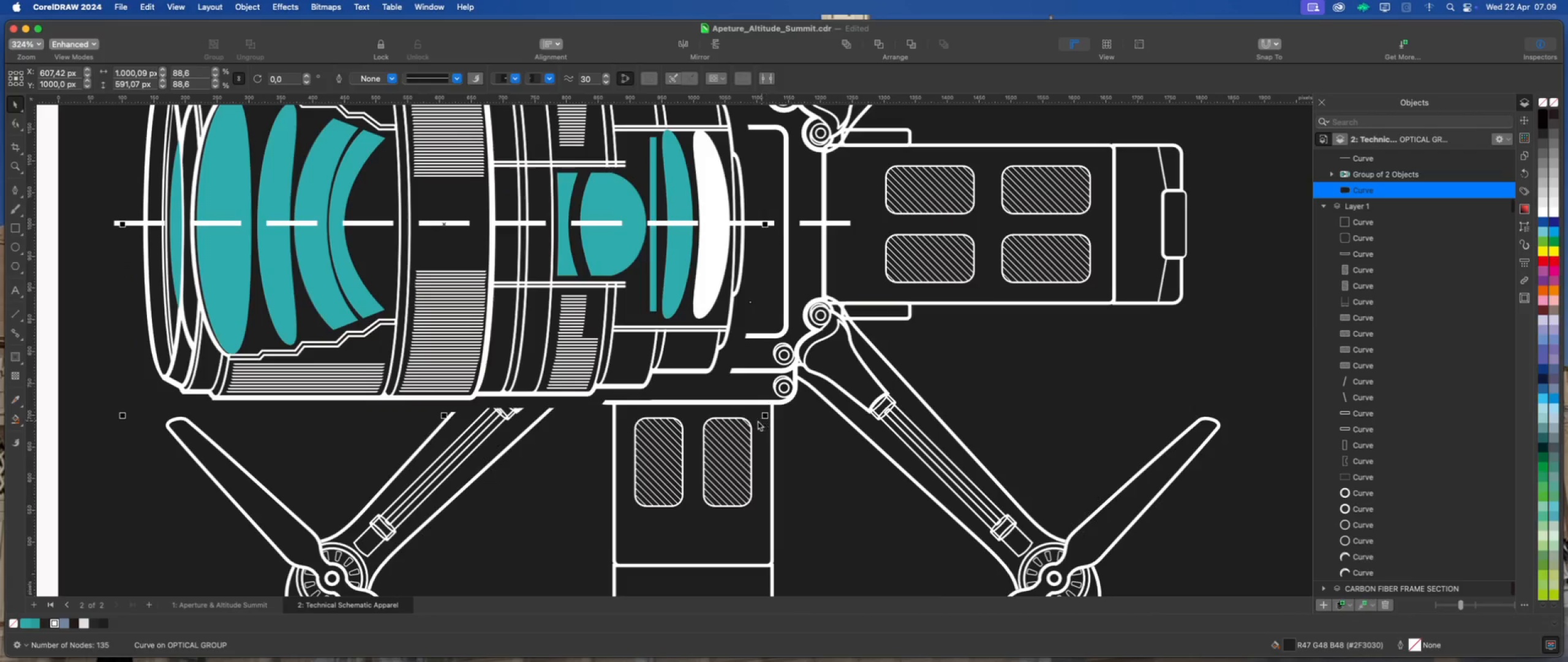 
hold_key(key=ShiftLeft, duration=1.49)
 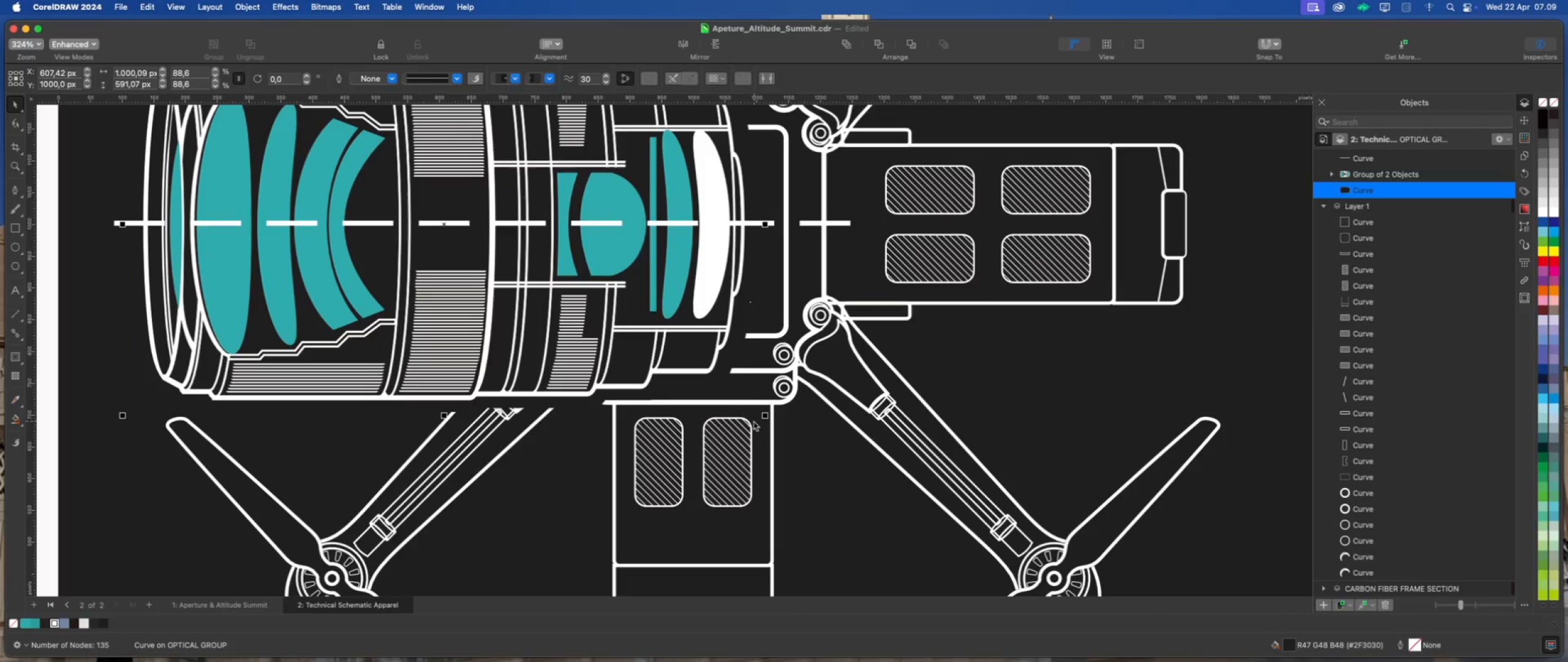 
scroll: coordinate [751, 422], scroll_direction: down, amount: 5.0
 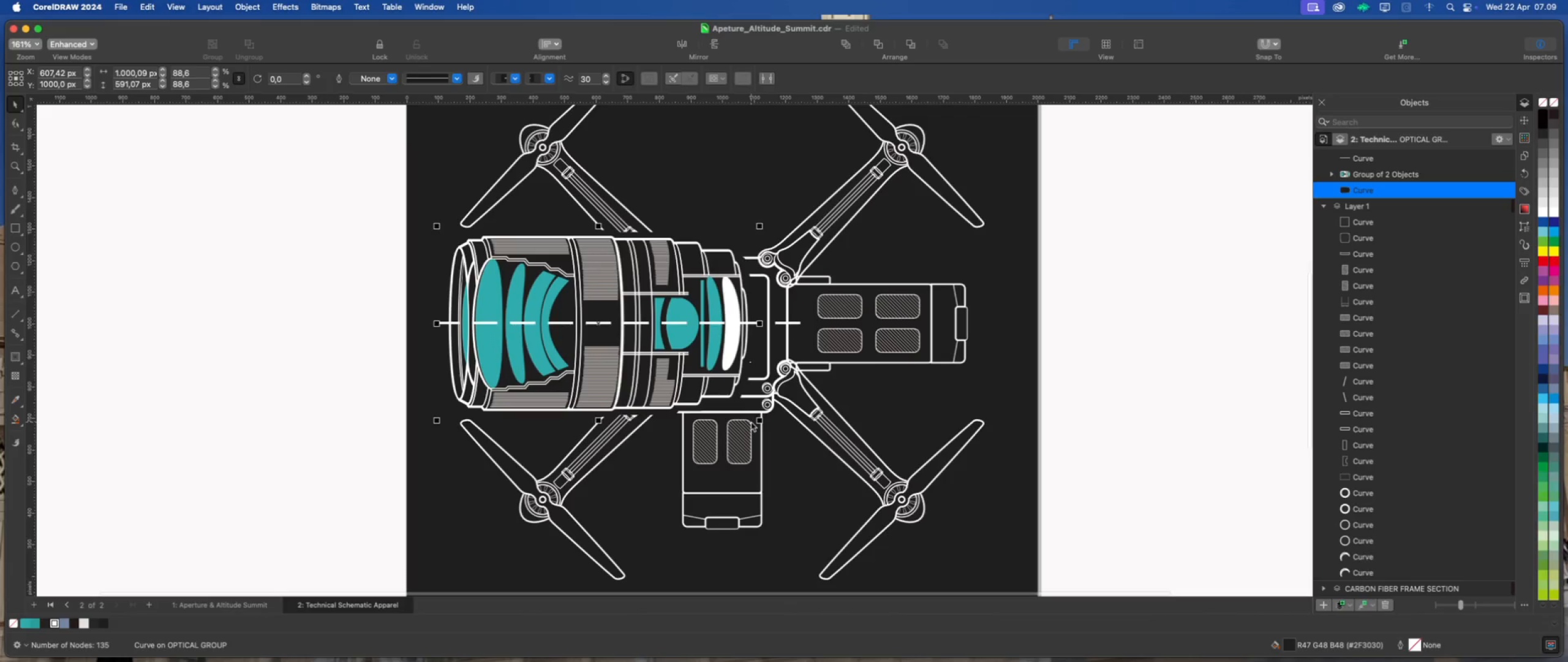 
scroll: coordinate [569, 332], scroll_direction: up, amount: 1.0
 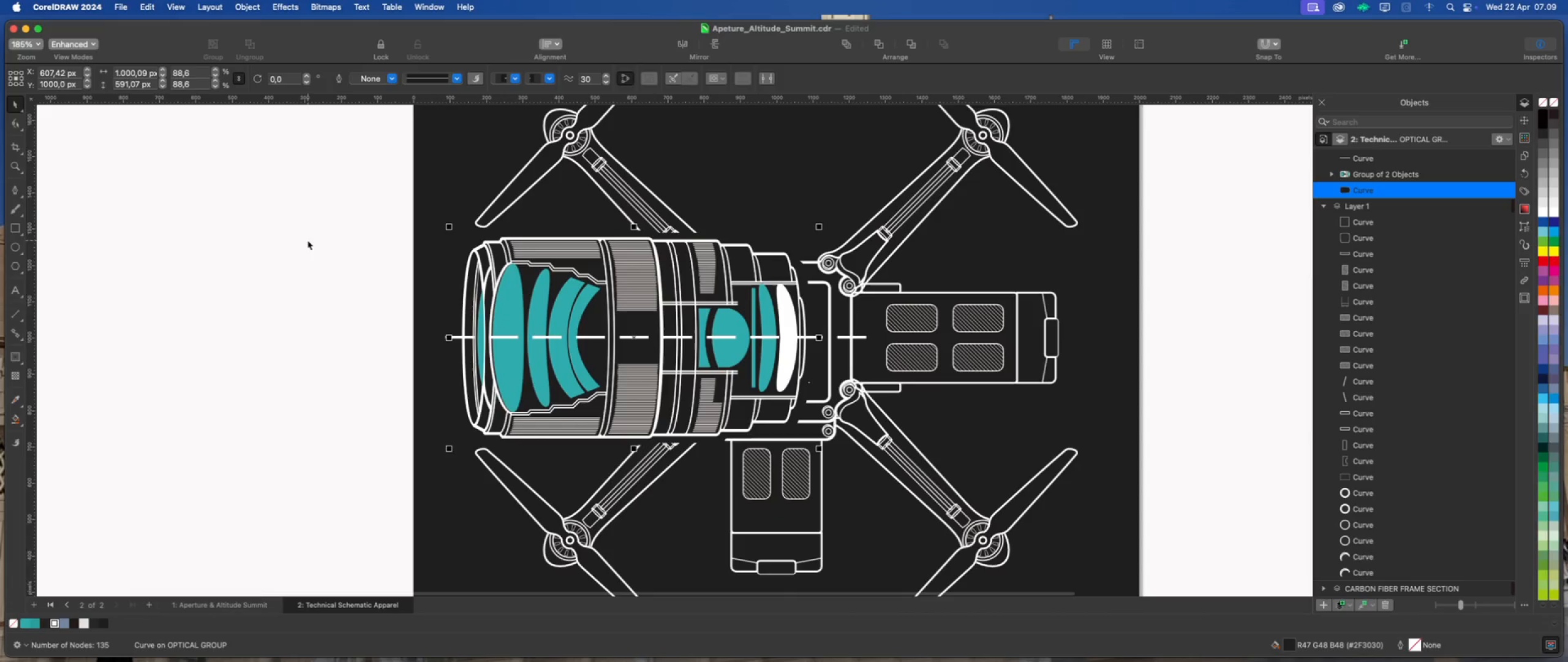 
left_click([307, 240])
 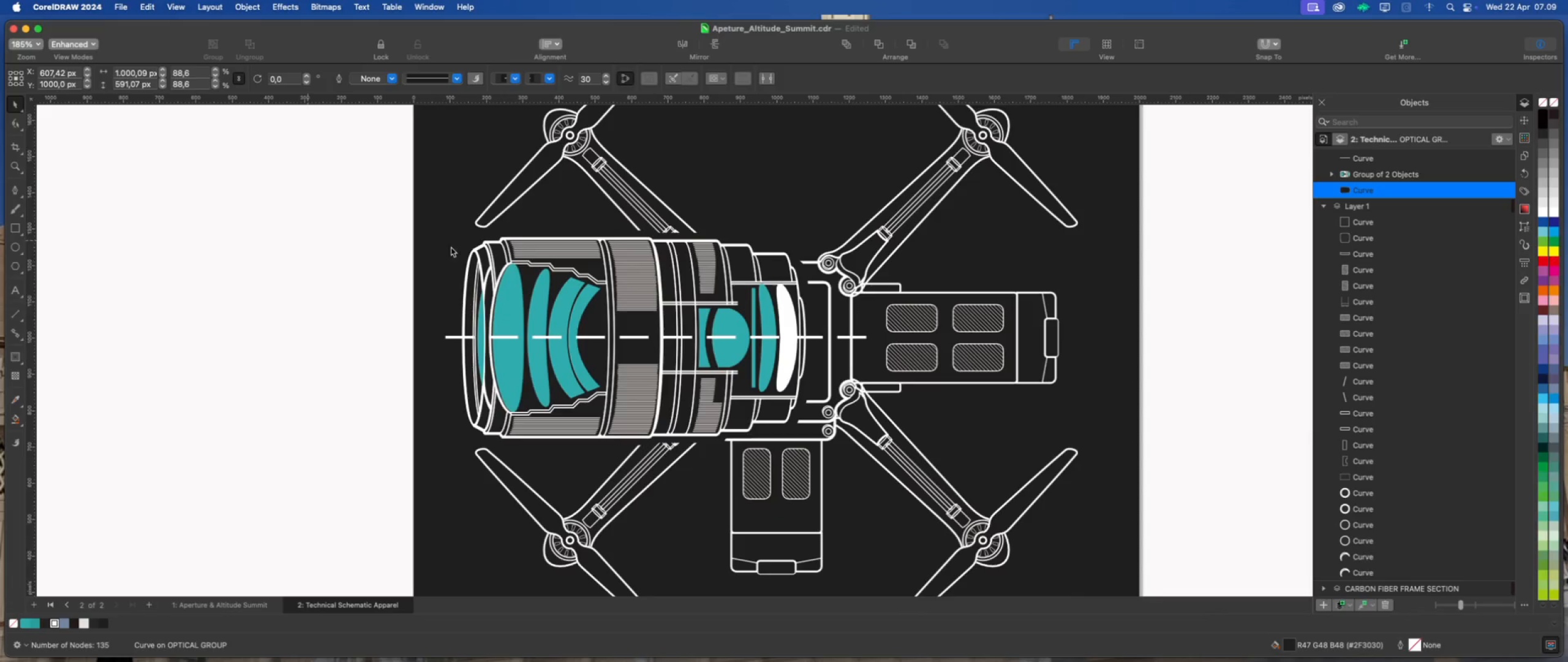 
scroll: coordinate [501, 262], scroll_direction: down, amount: 3.0
 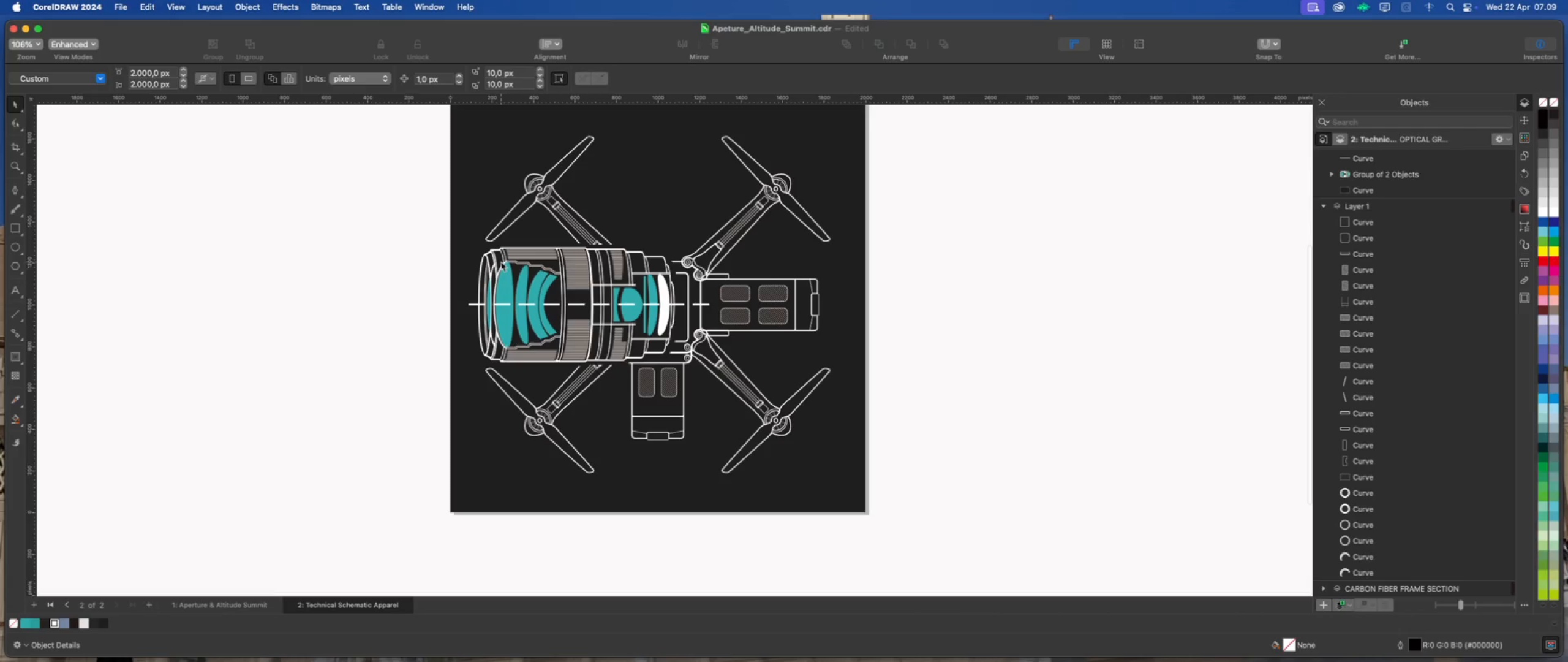 
scroll: coordinate [397, 216], scroll_direction: none, amount: 0.0
 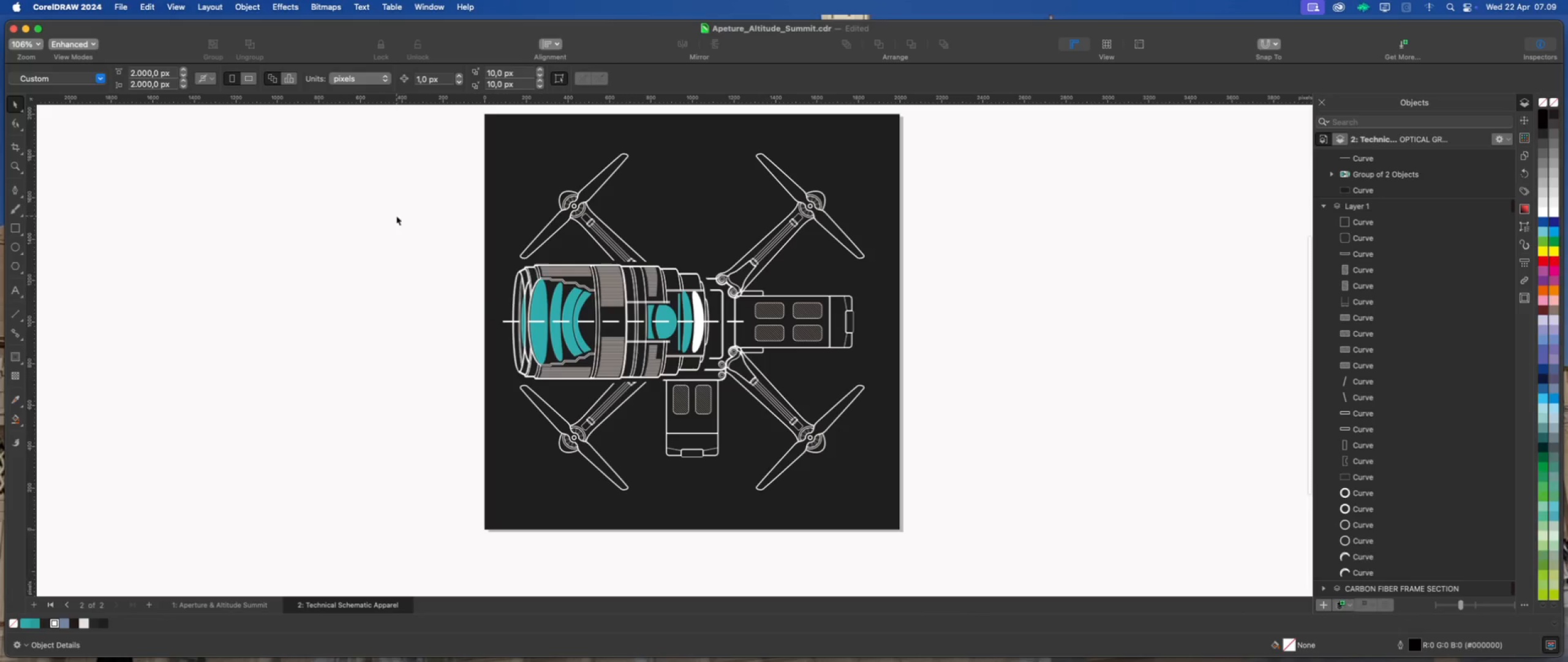 
scroll: coordinate [413, 176], scroll_direction: down, amount: 1.0
 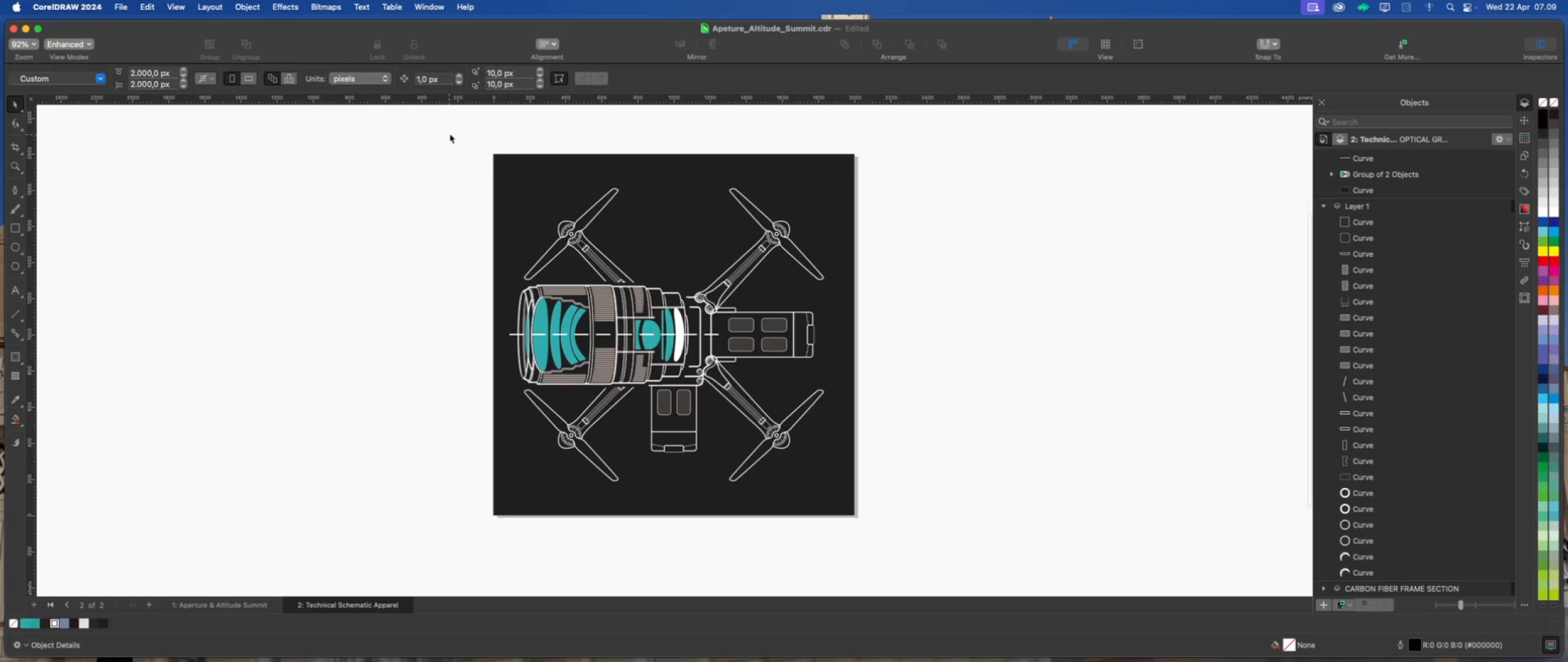 
left_click_drag(start_coordinate=[450, 134], to_coordinate=[918, 538])
 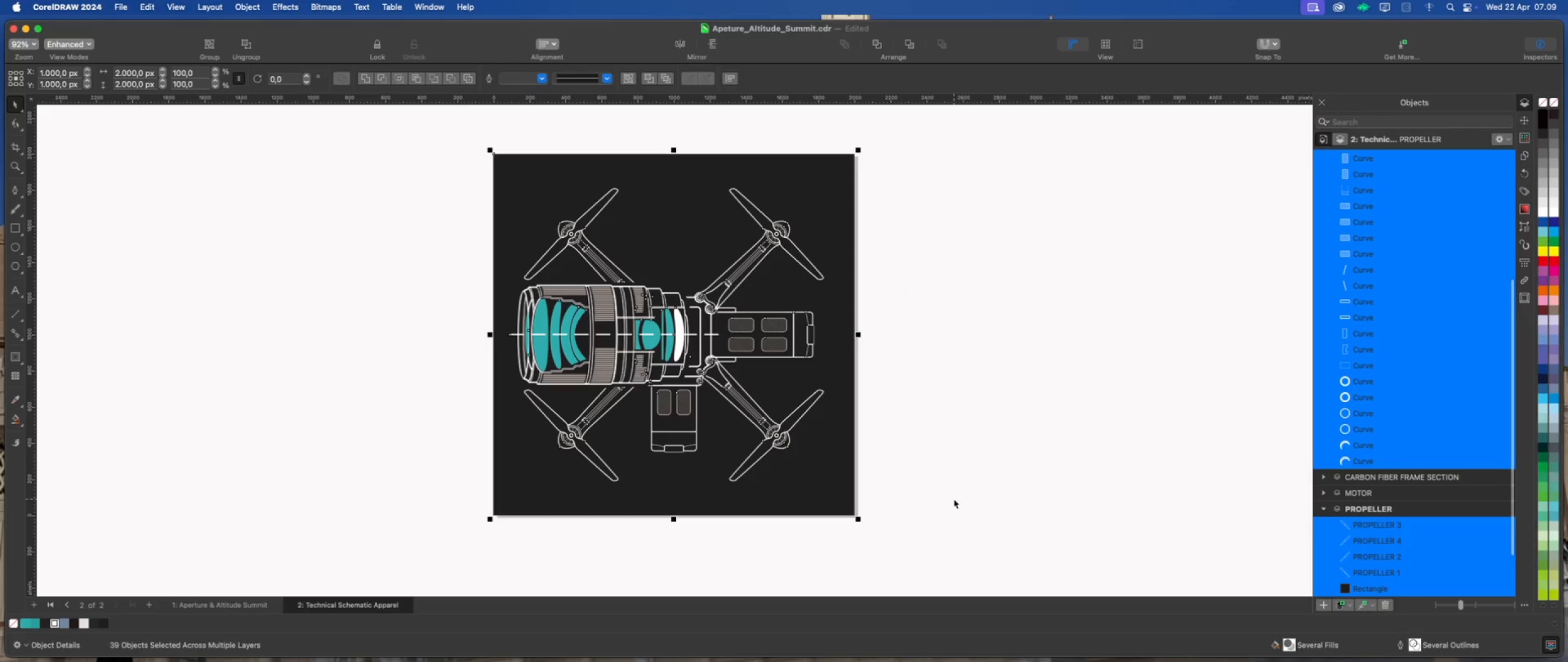 
key(Meta+E)
 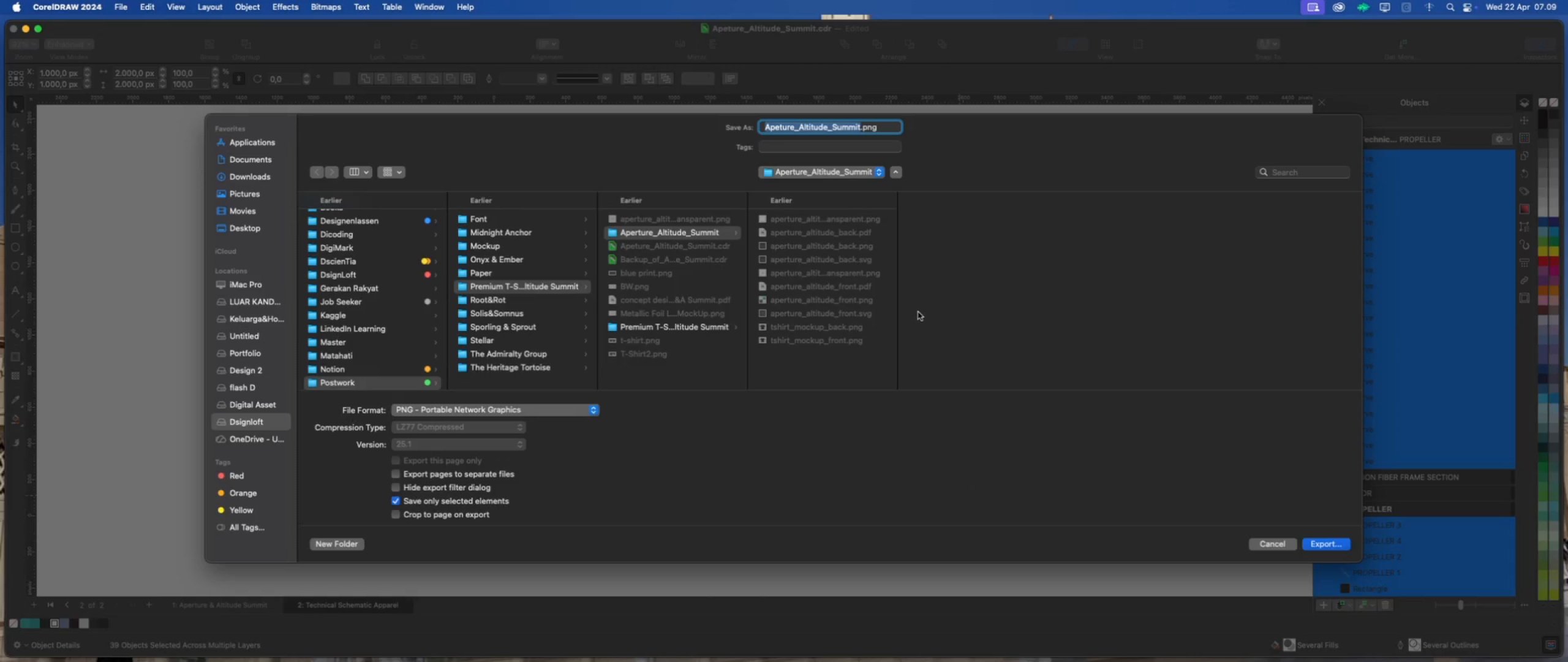 
wait(10.85)
 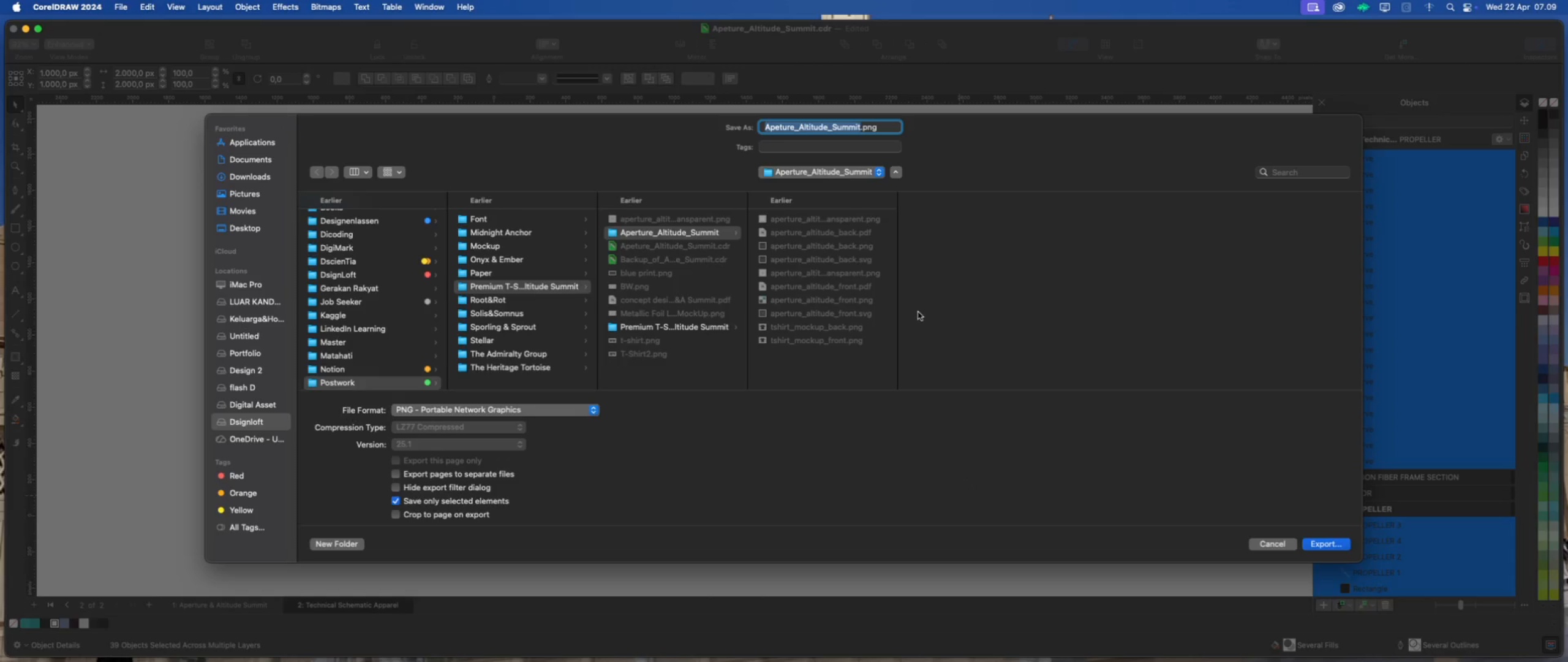 
left_click([831, 248])
 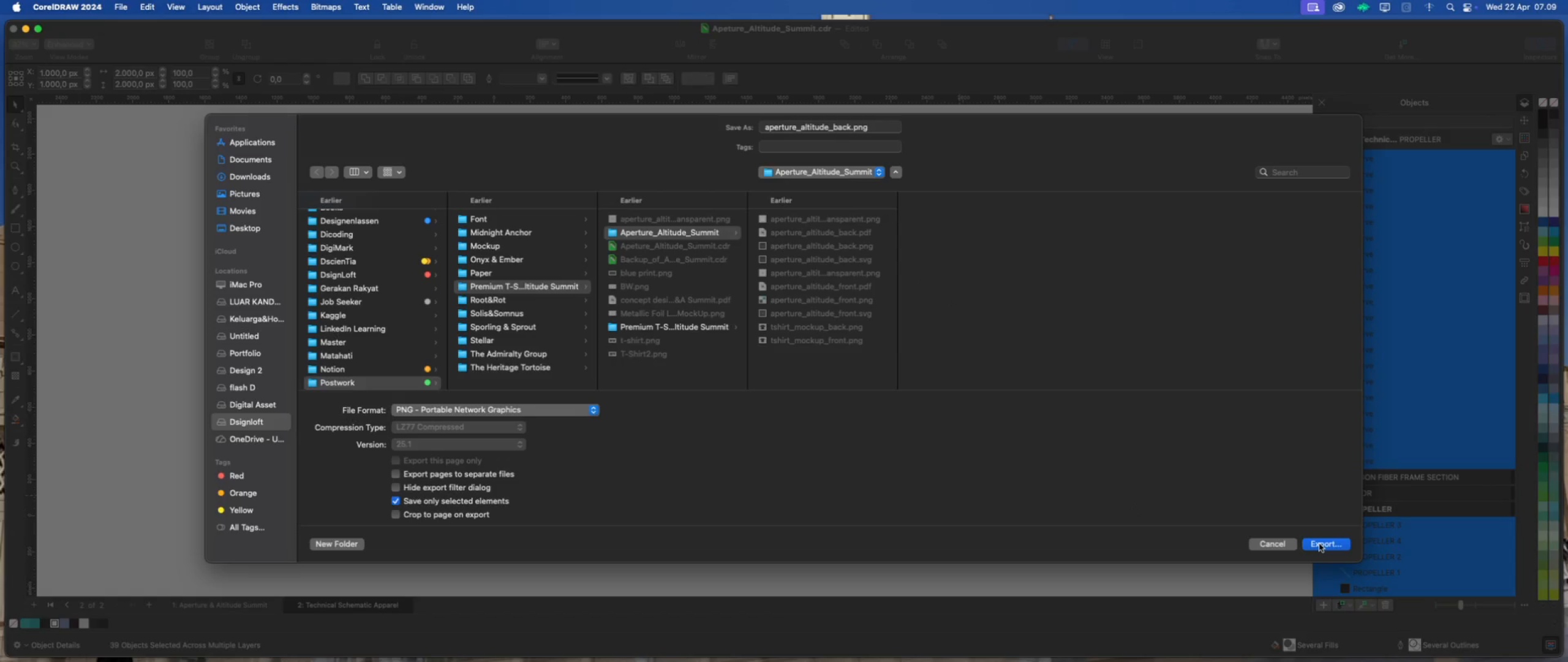 
wait(7.31)
 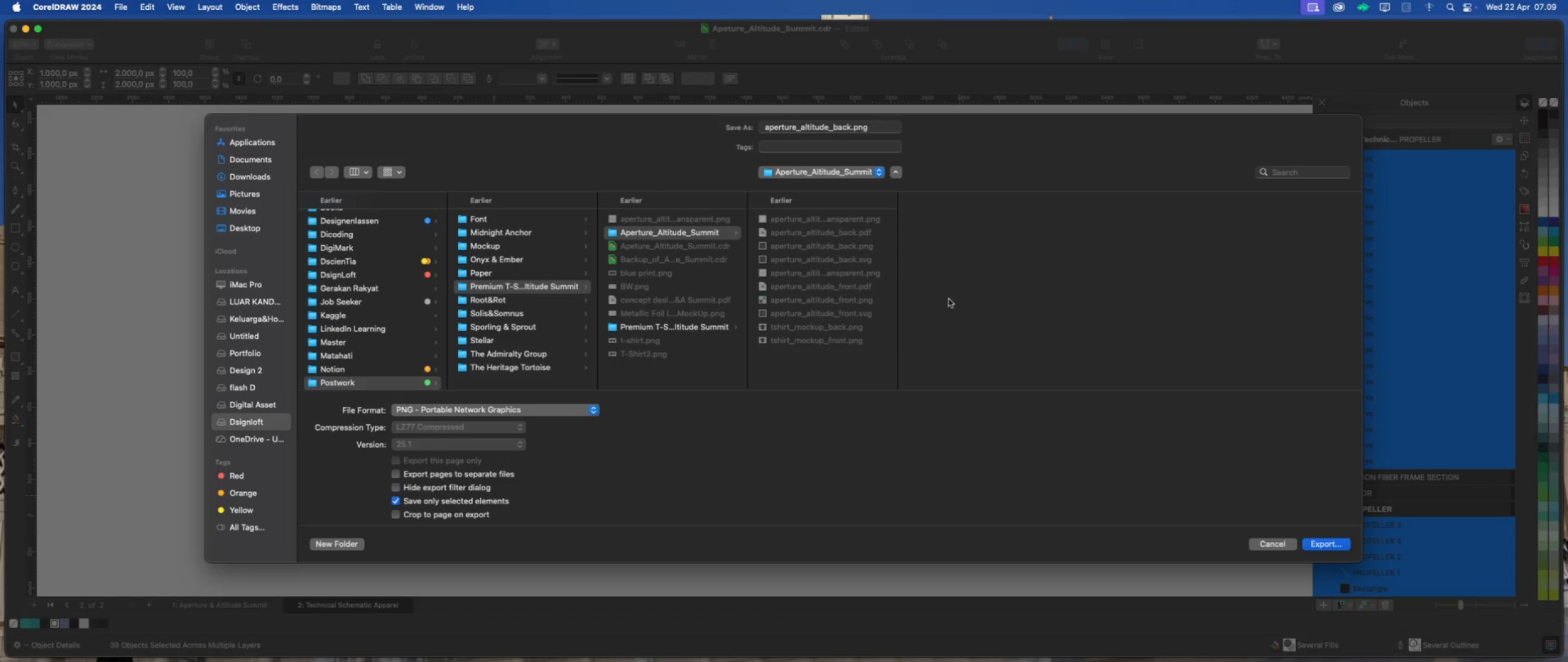 
left_click([1319, 544])
 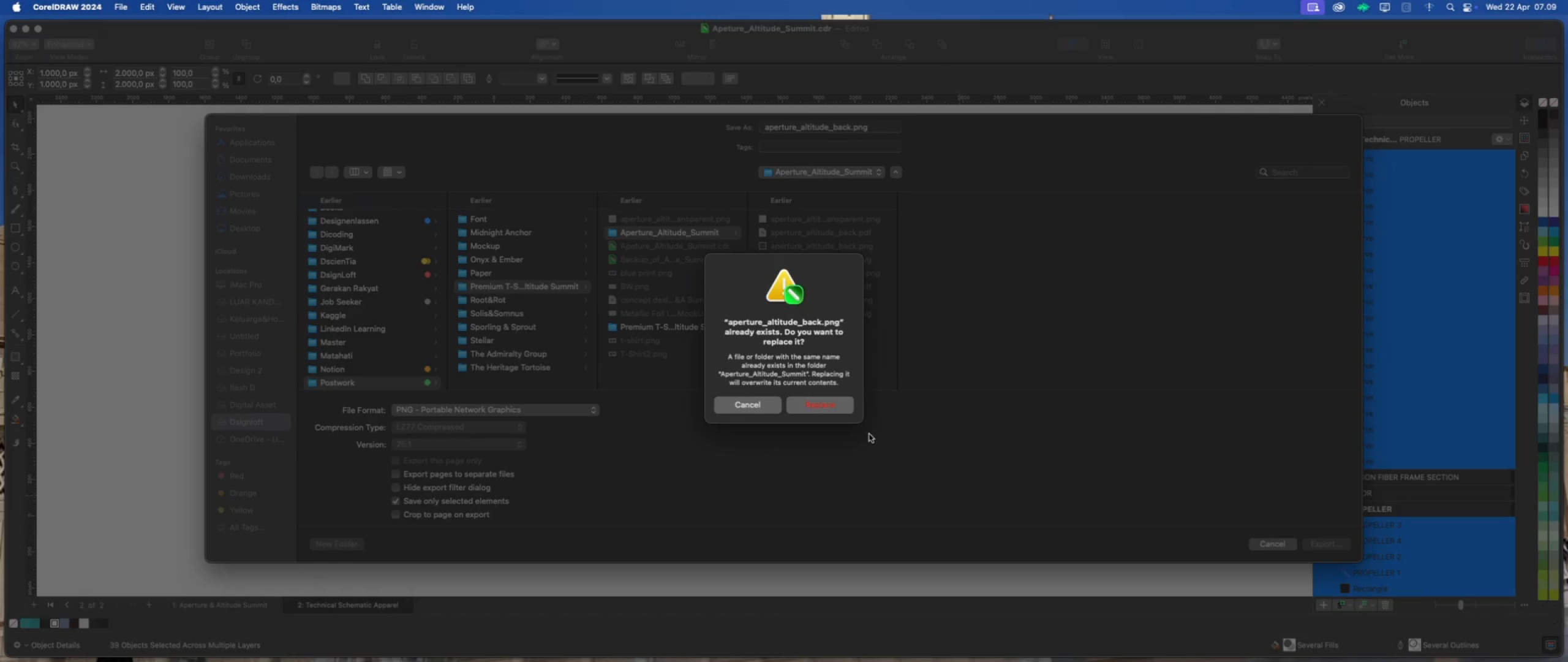 
left_click([833, 409])
 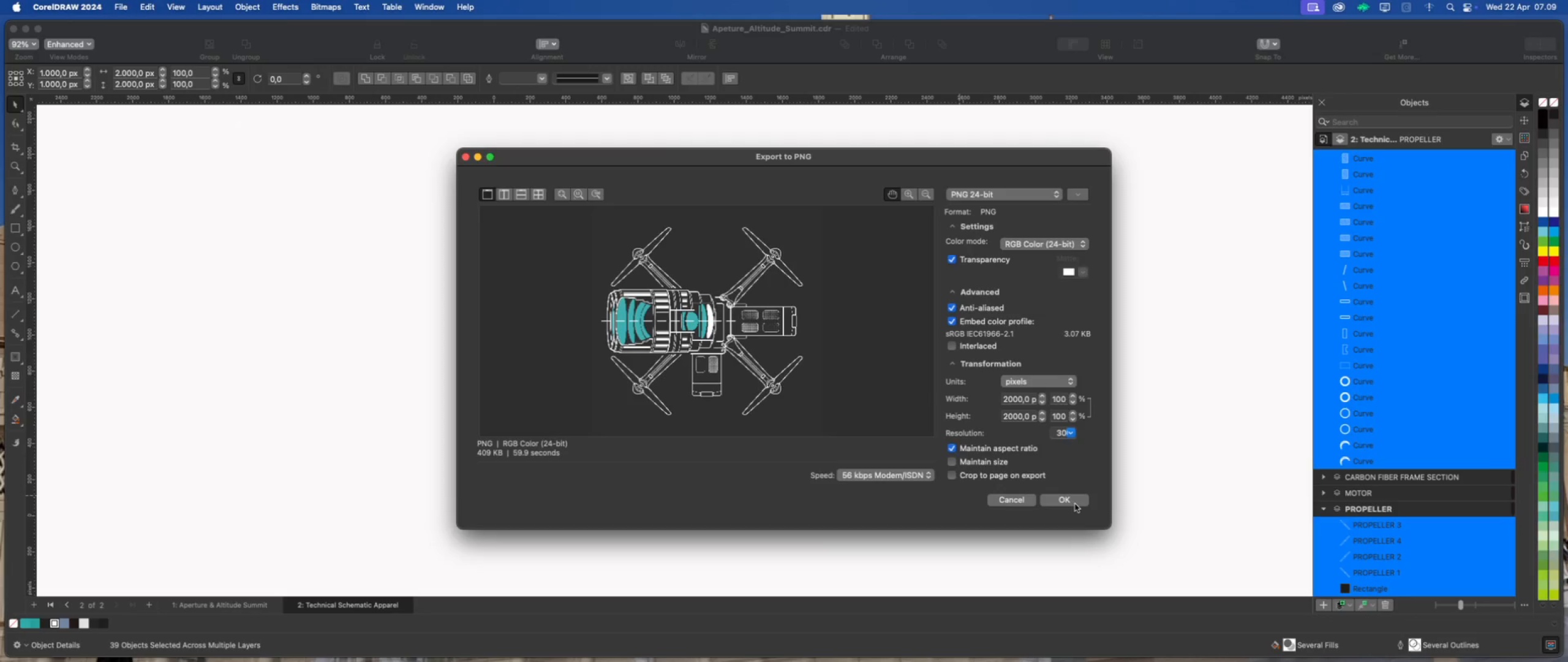 
left_click([1075, 504])
 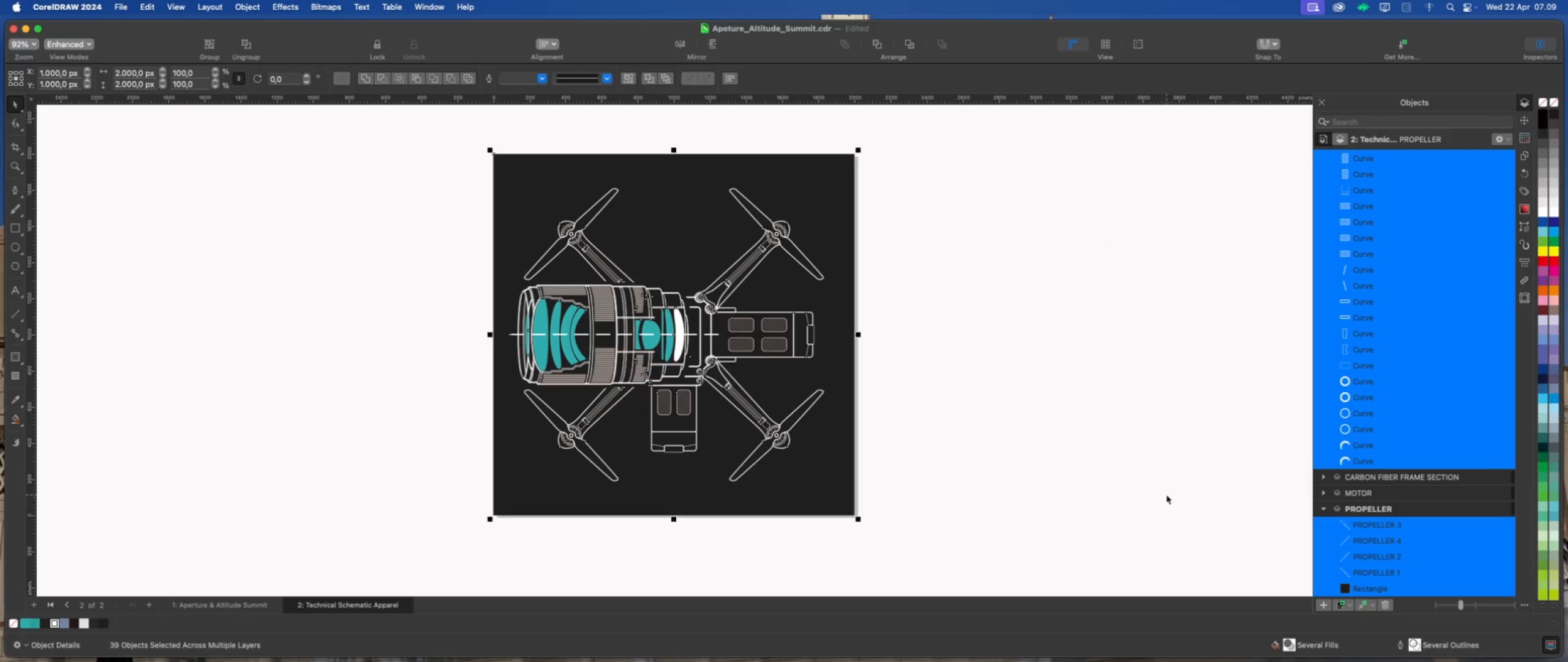 
left_click([1166, 495])
 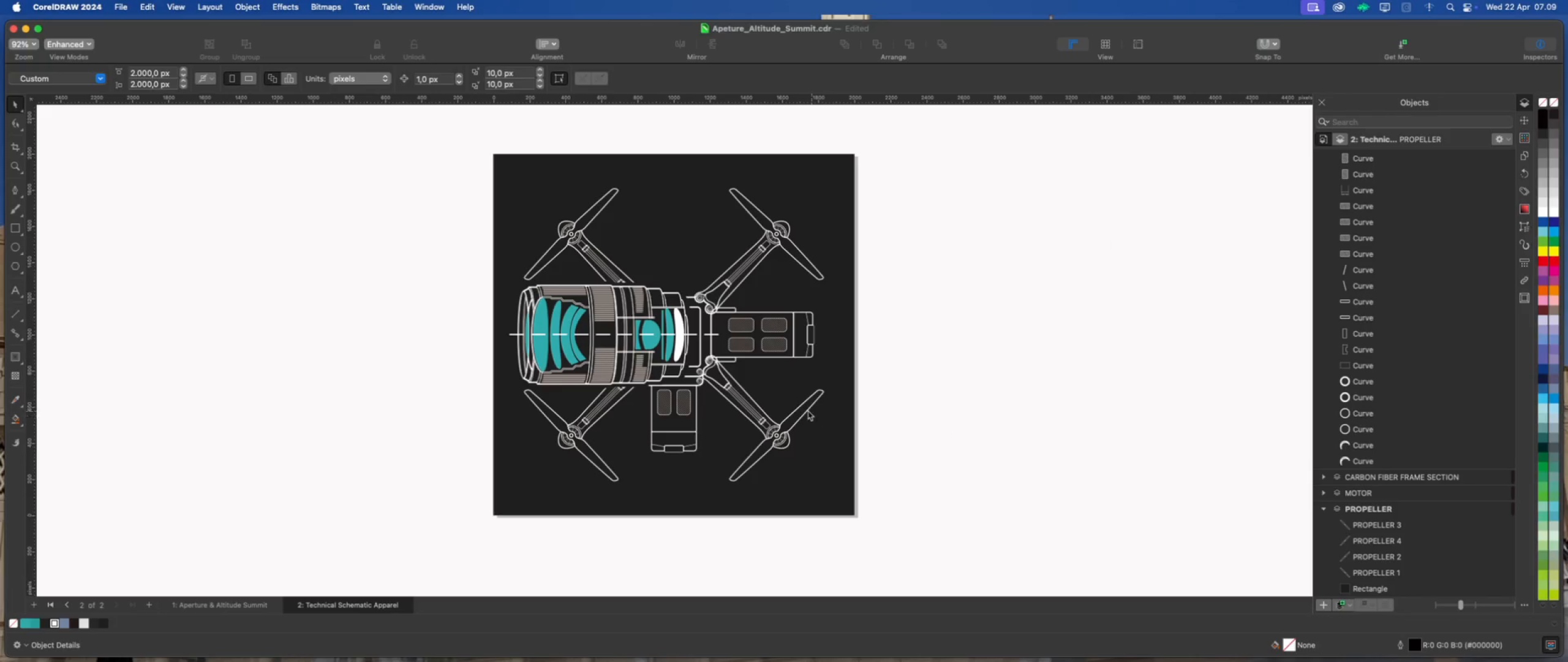 